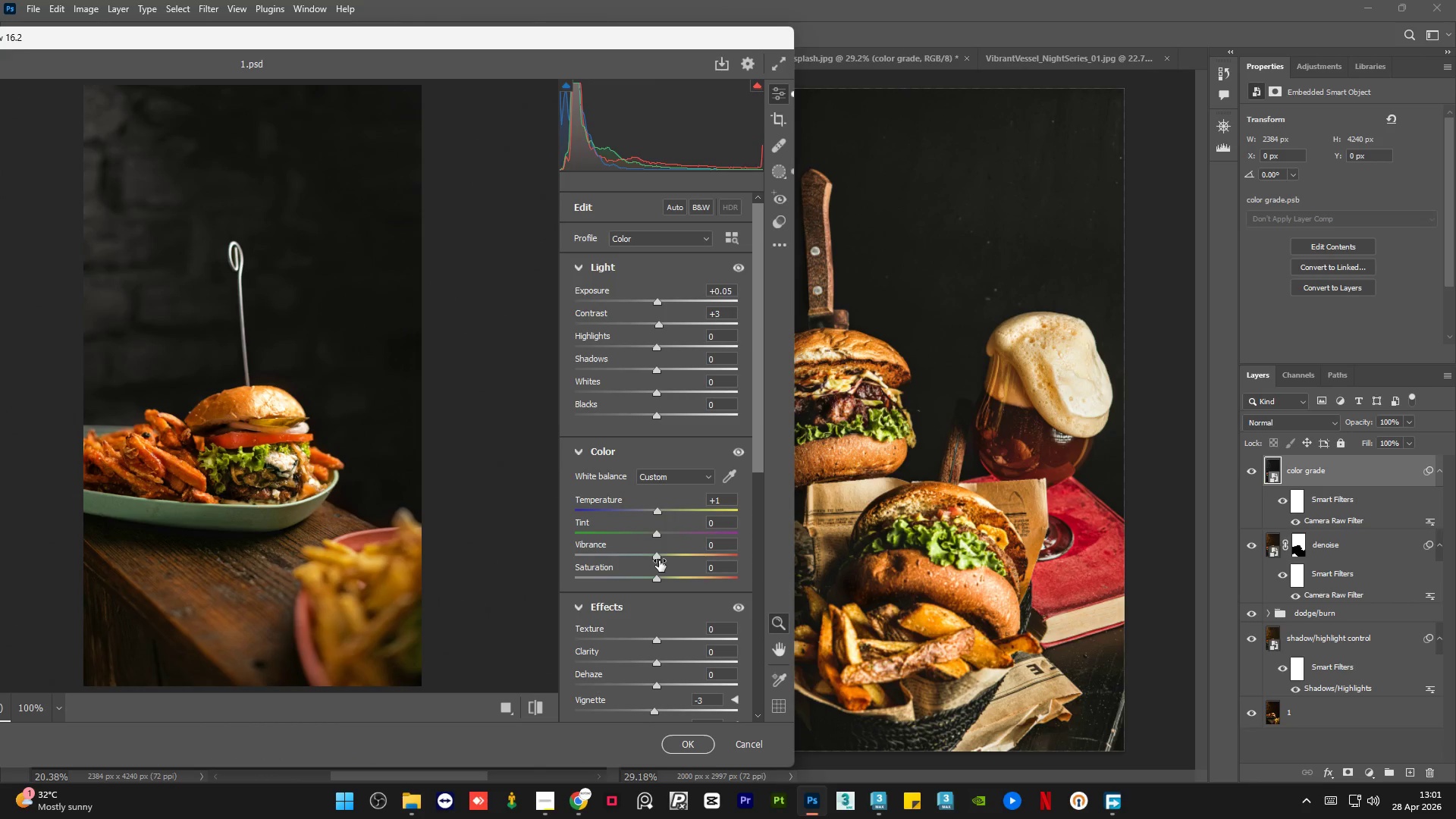 
wait(7.64)
 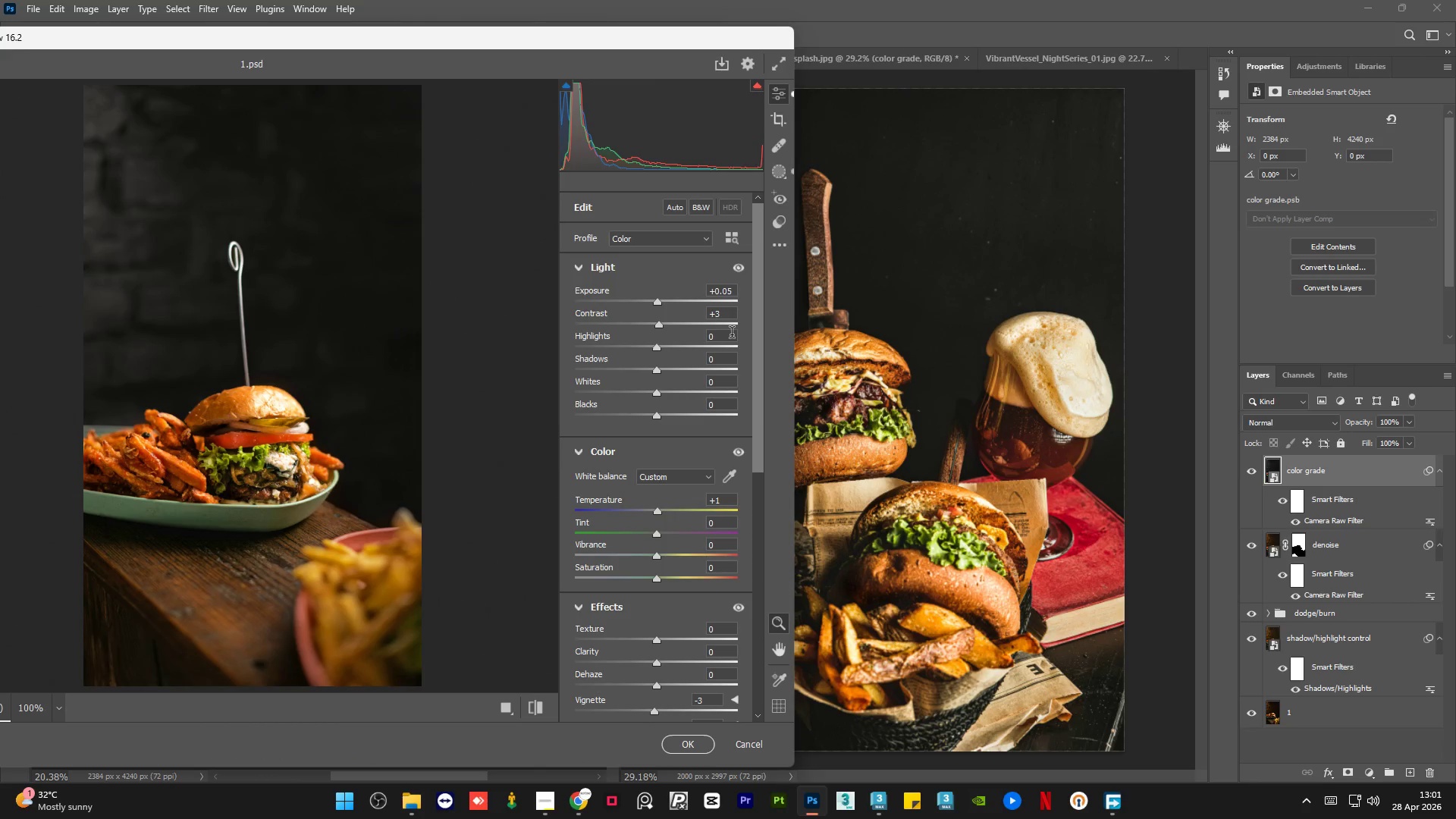 
left_click([636, 556])
 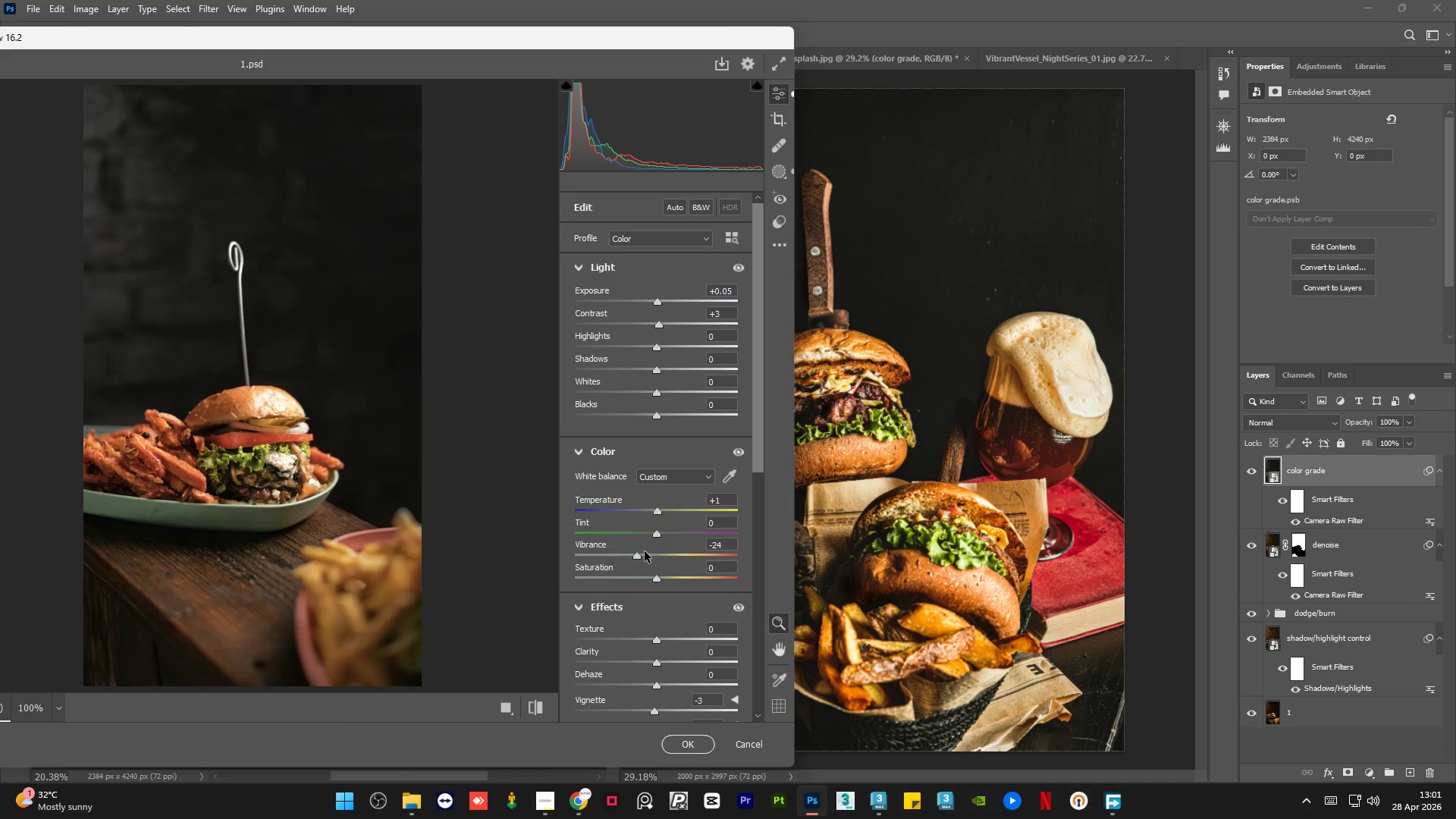 
left_click_drag(start_coordinate=[573, 49], to_coordinate=[469, 41])
 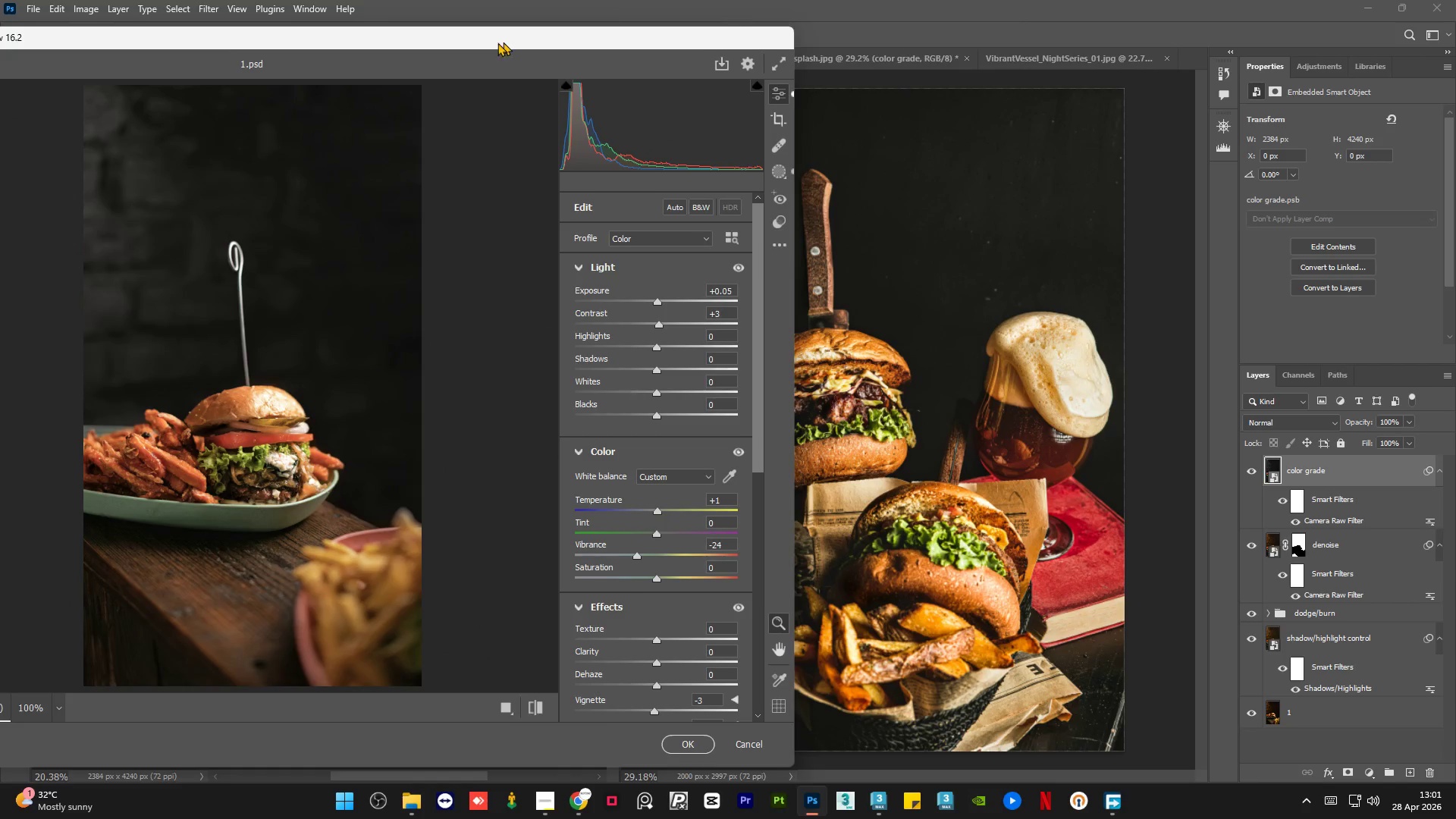 
left_click_drag(start_coordinate=[507, 41], to_coordinate=[430, 39])
 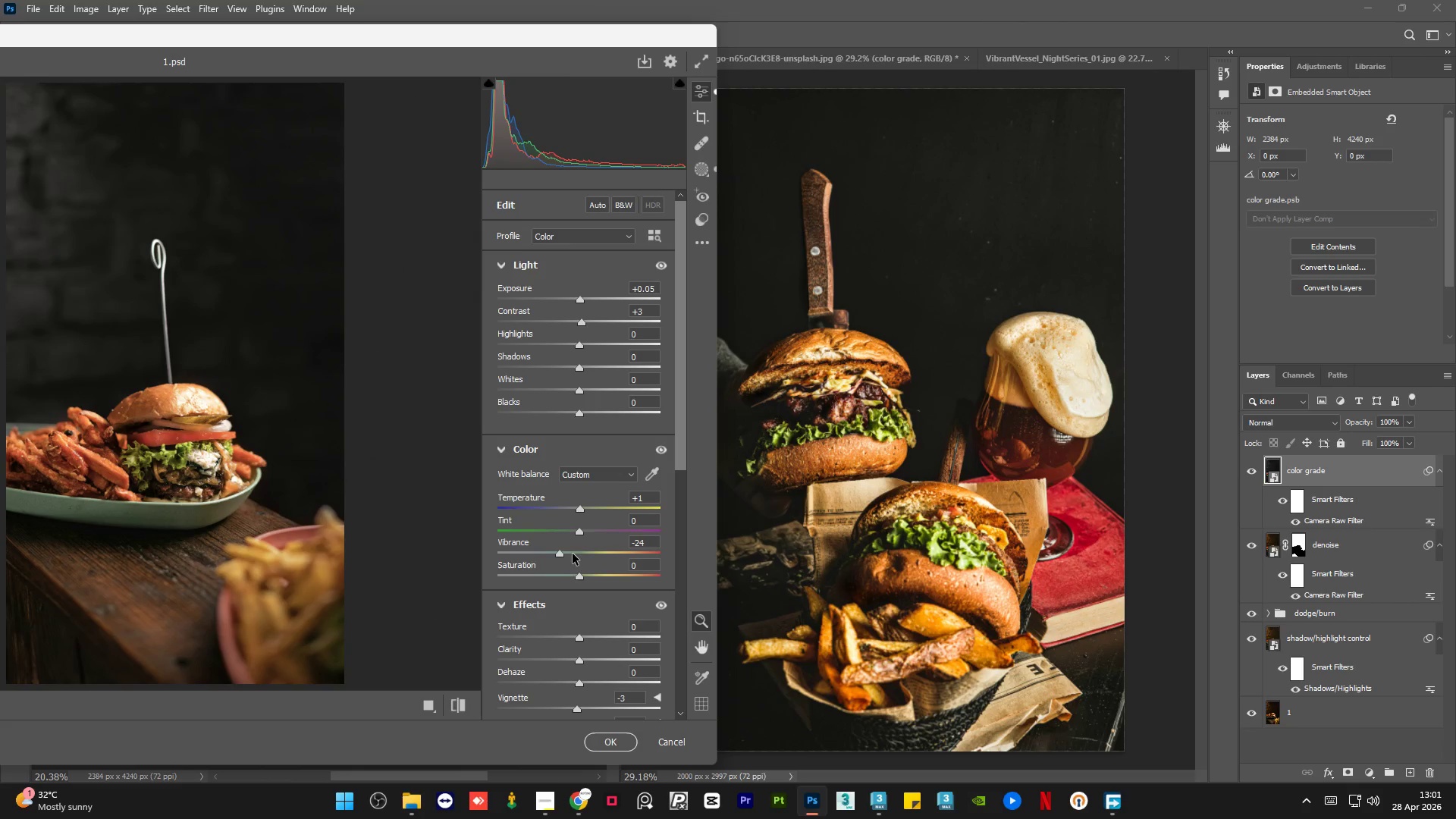 
left_click([573, 554])
 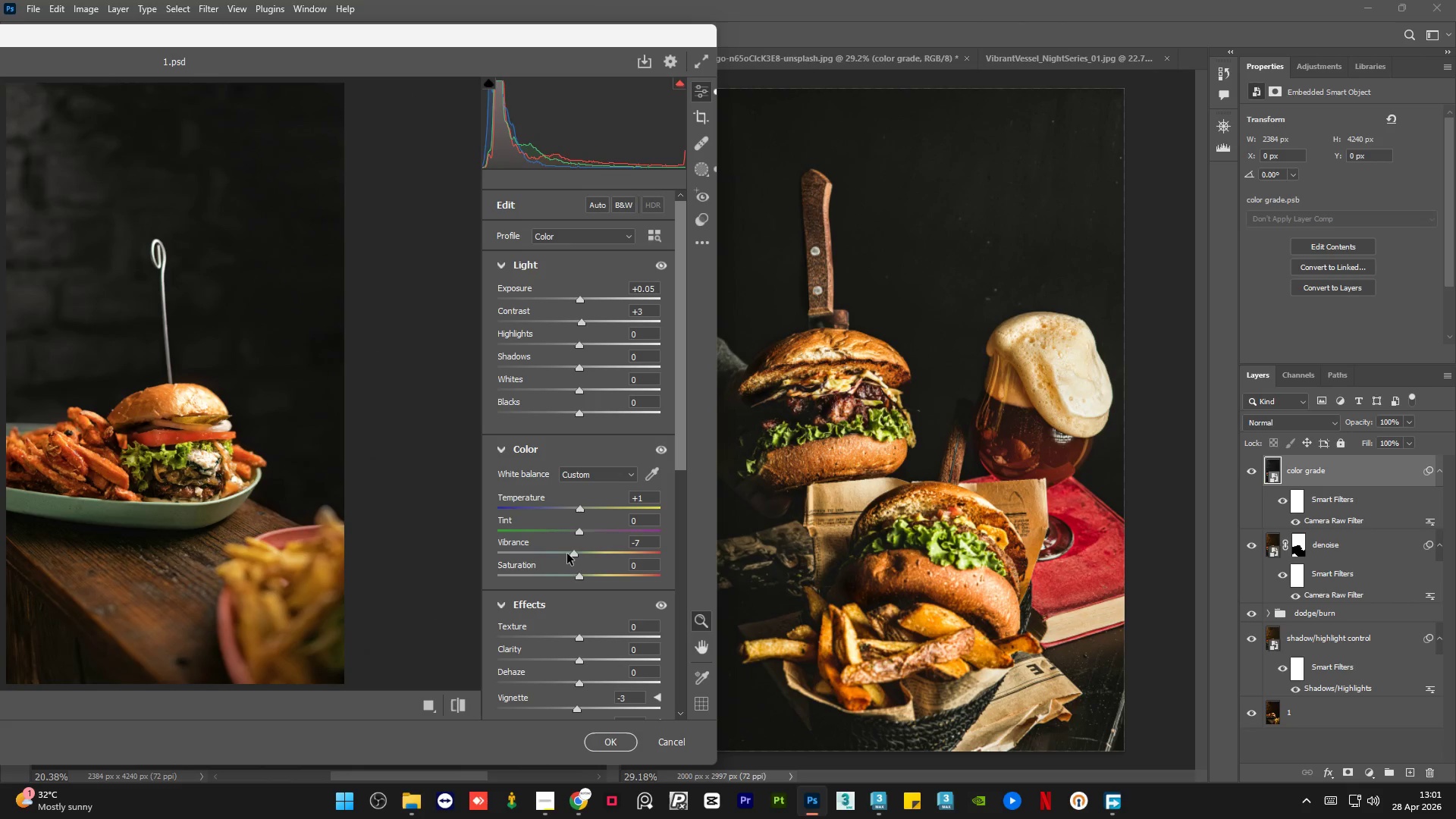 
double_click([574, 554])
 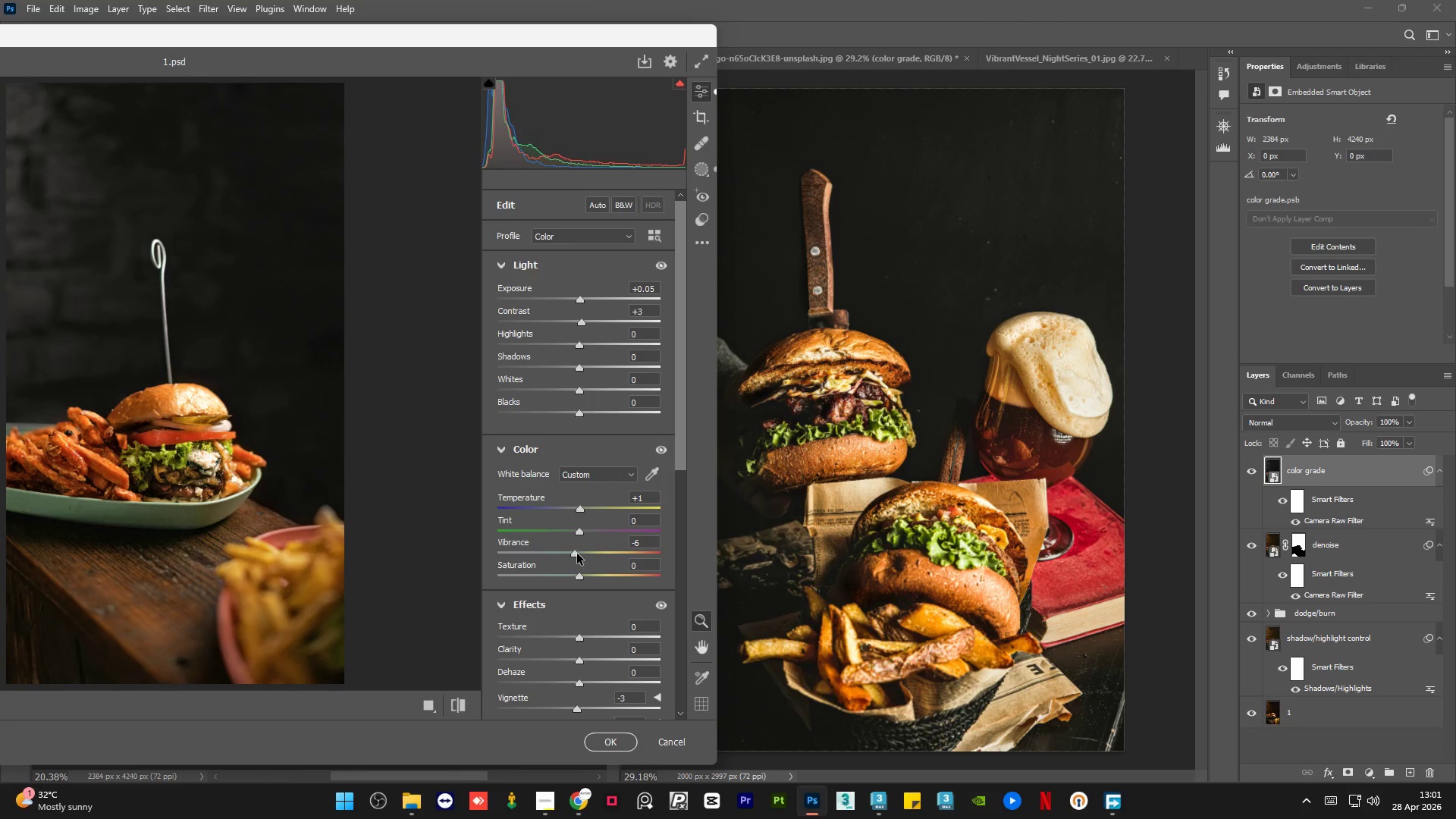 
left_click_drag(start_coordinate=[577, 554], to_coordinate=[582, 554])
 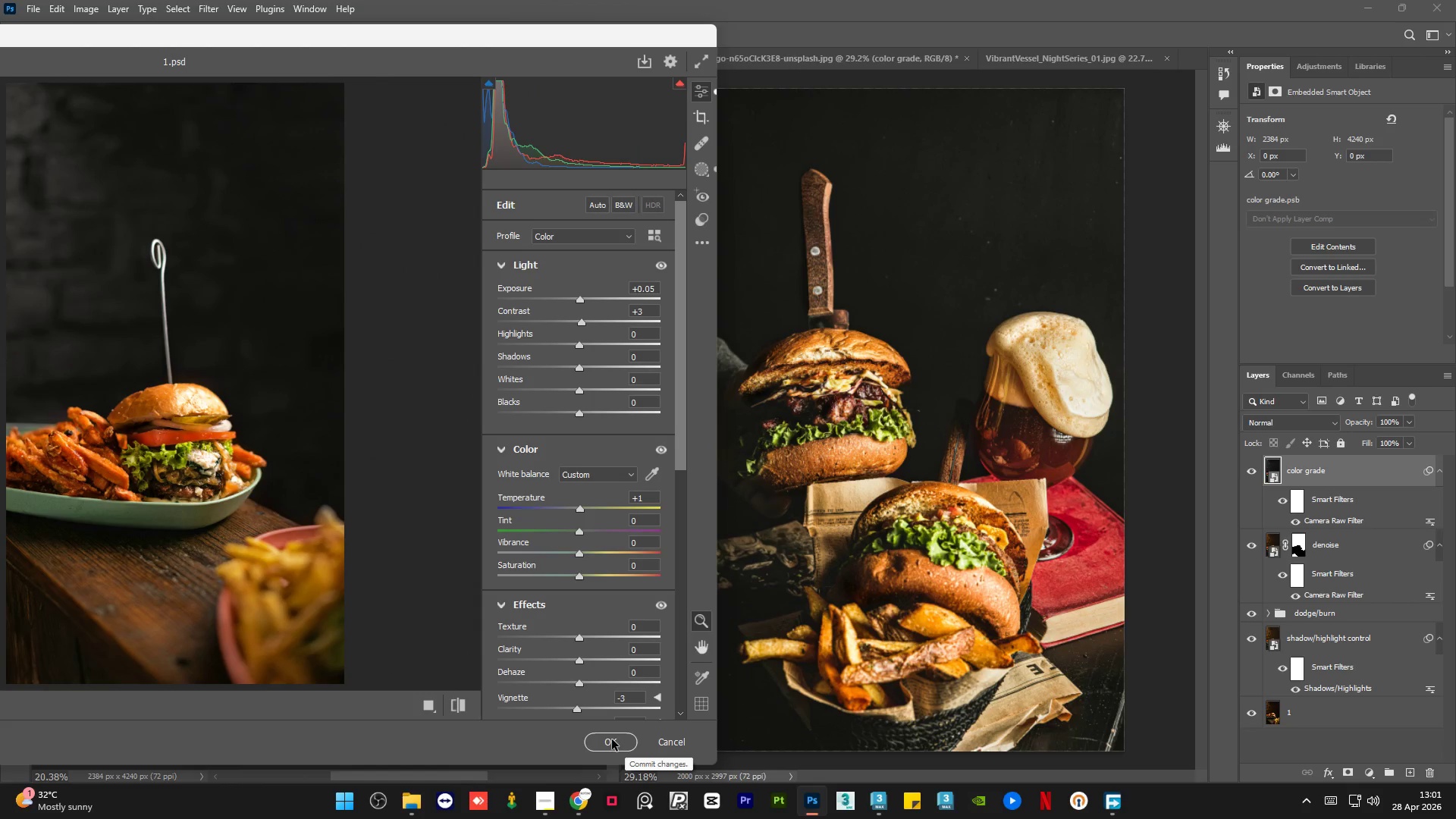 
left_click([612, 739])
 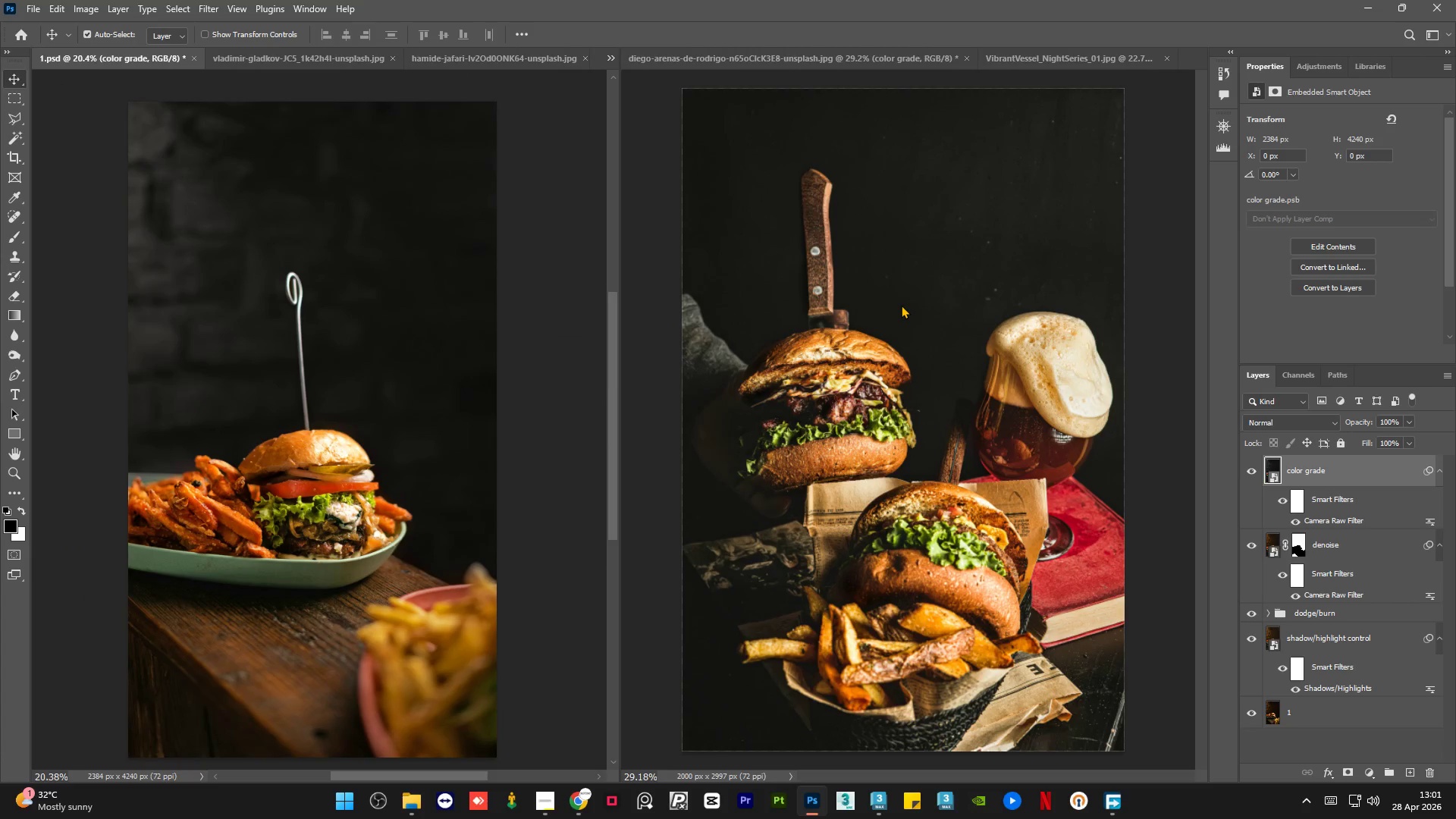 
left_click([901, 305])
 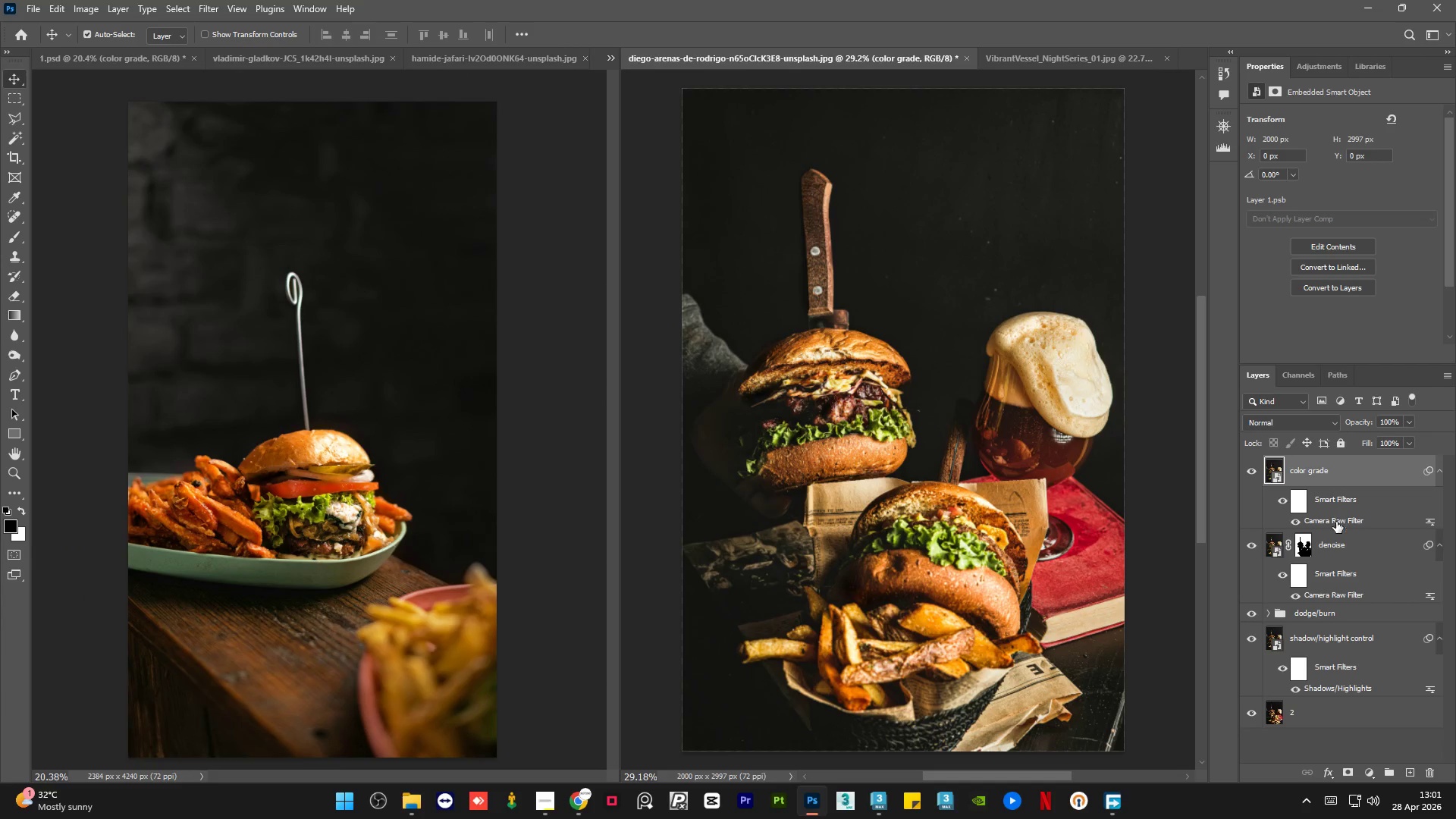 
double_click([1336, 522])
 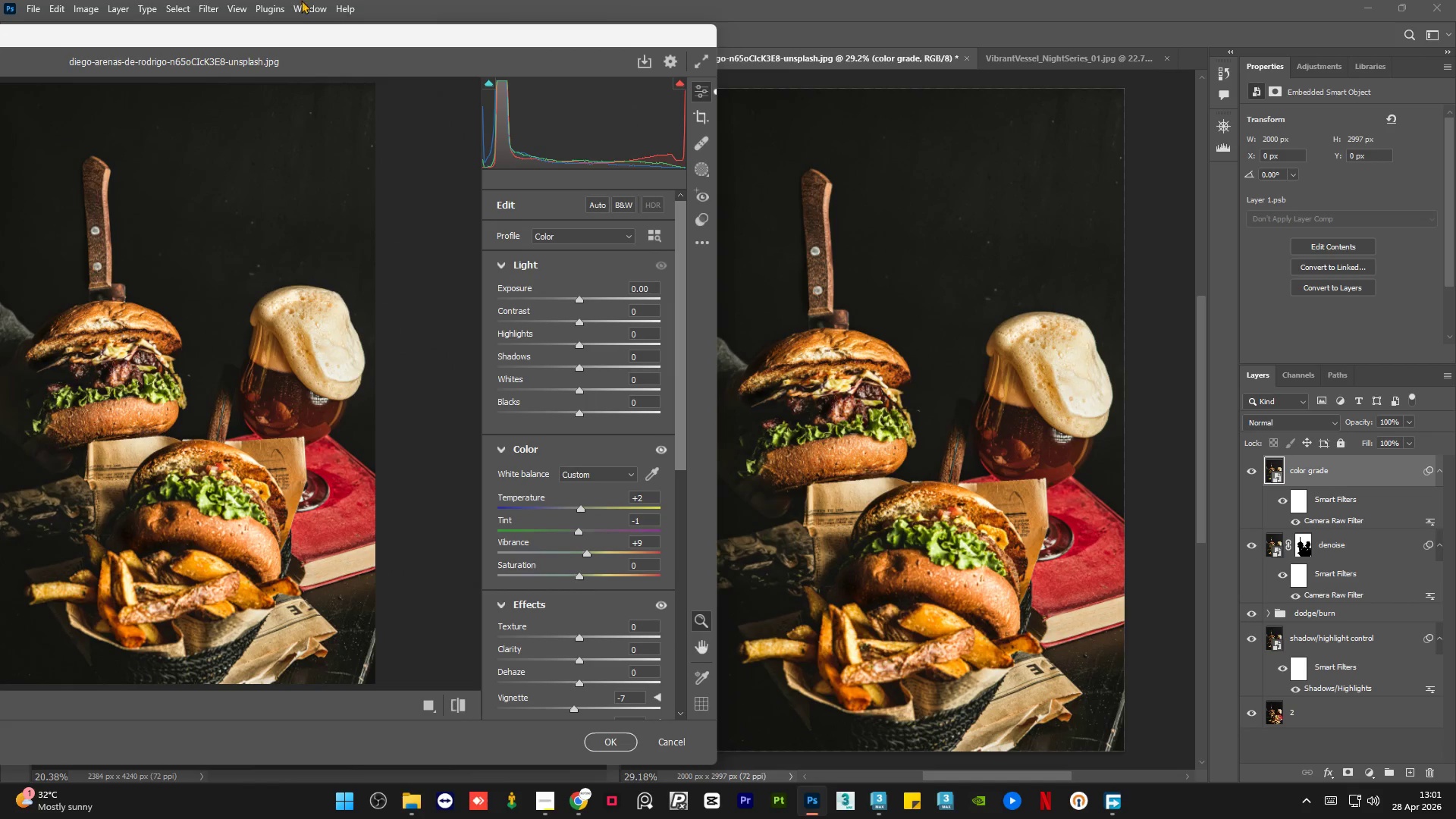 
left_click_drag(start_coordinate=[185, 40], to_coordinate=[838, 85])
 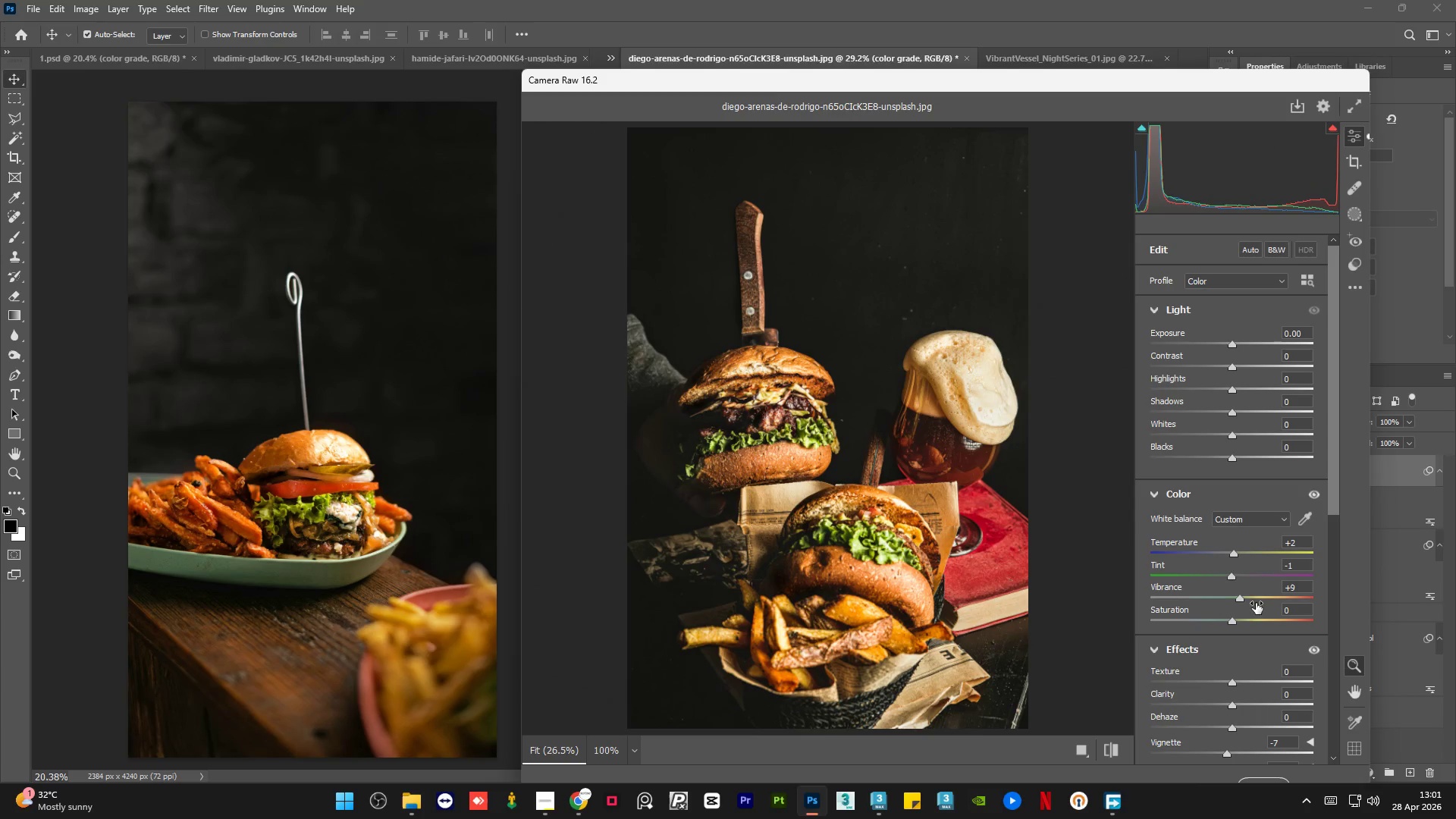 
left_click([1257, 600])
 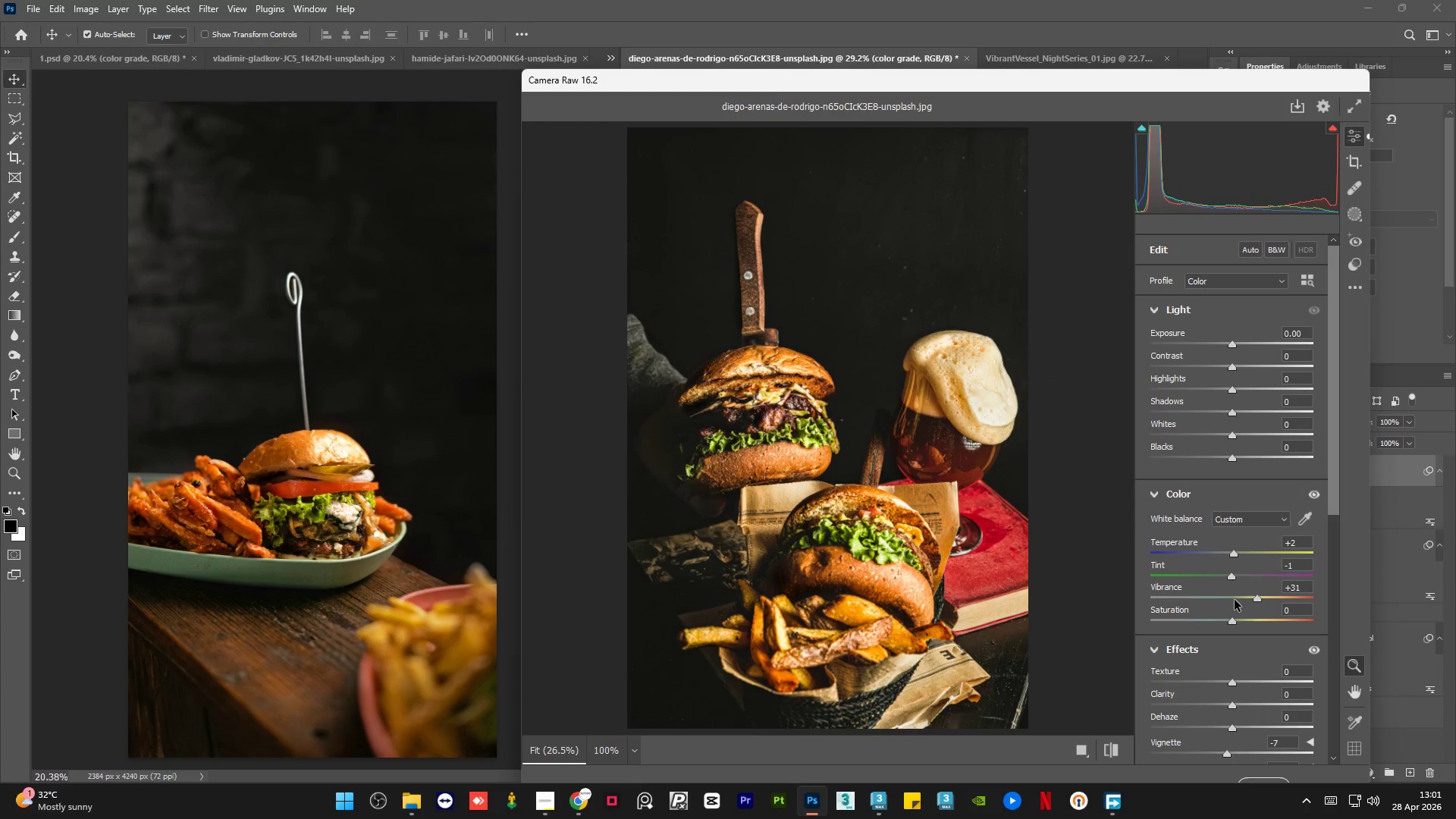 
left_click([1229, 600])
 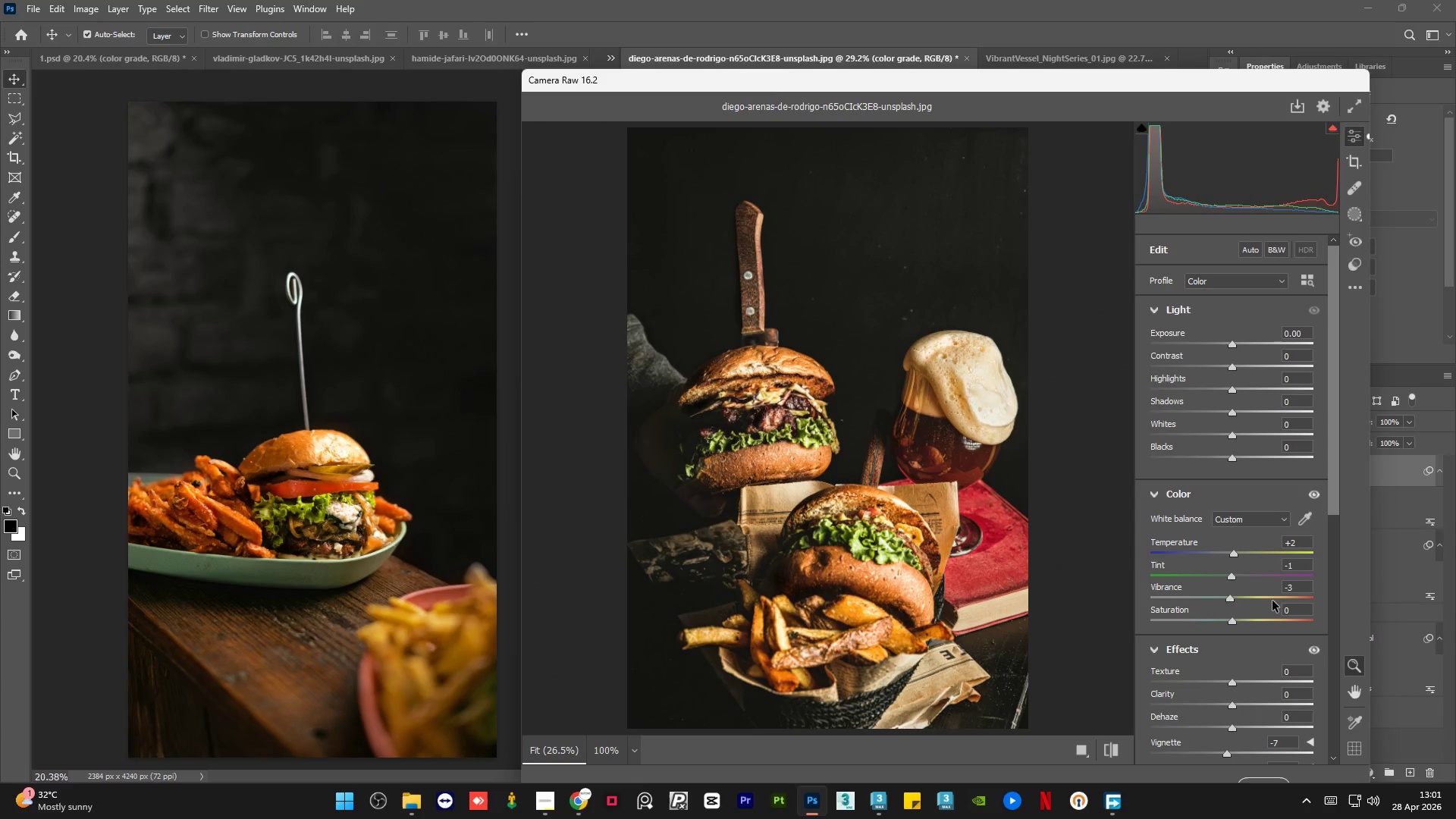 
left_click([1275, 601])
 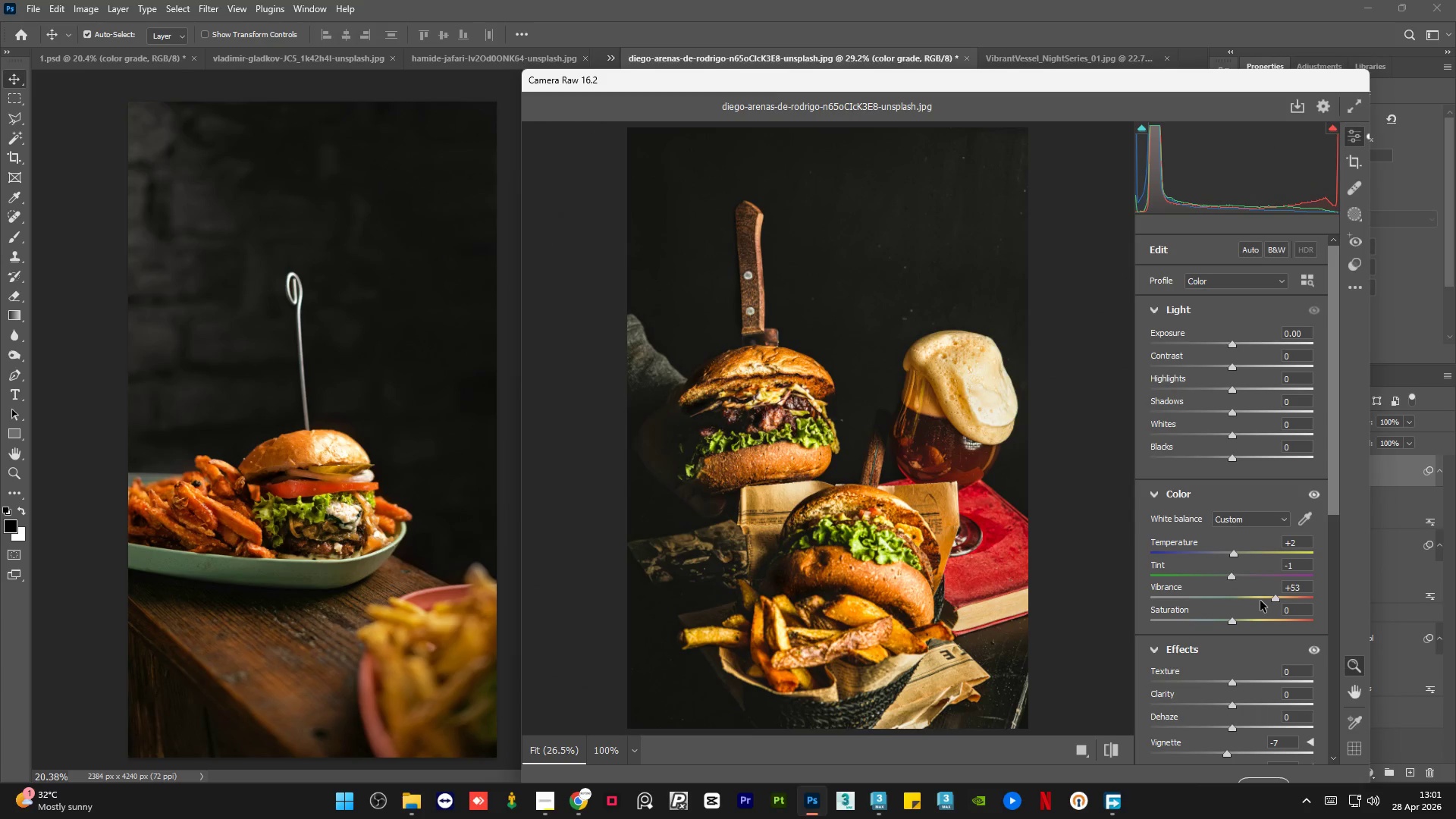 
left_click([1260, 601])
 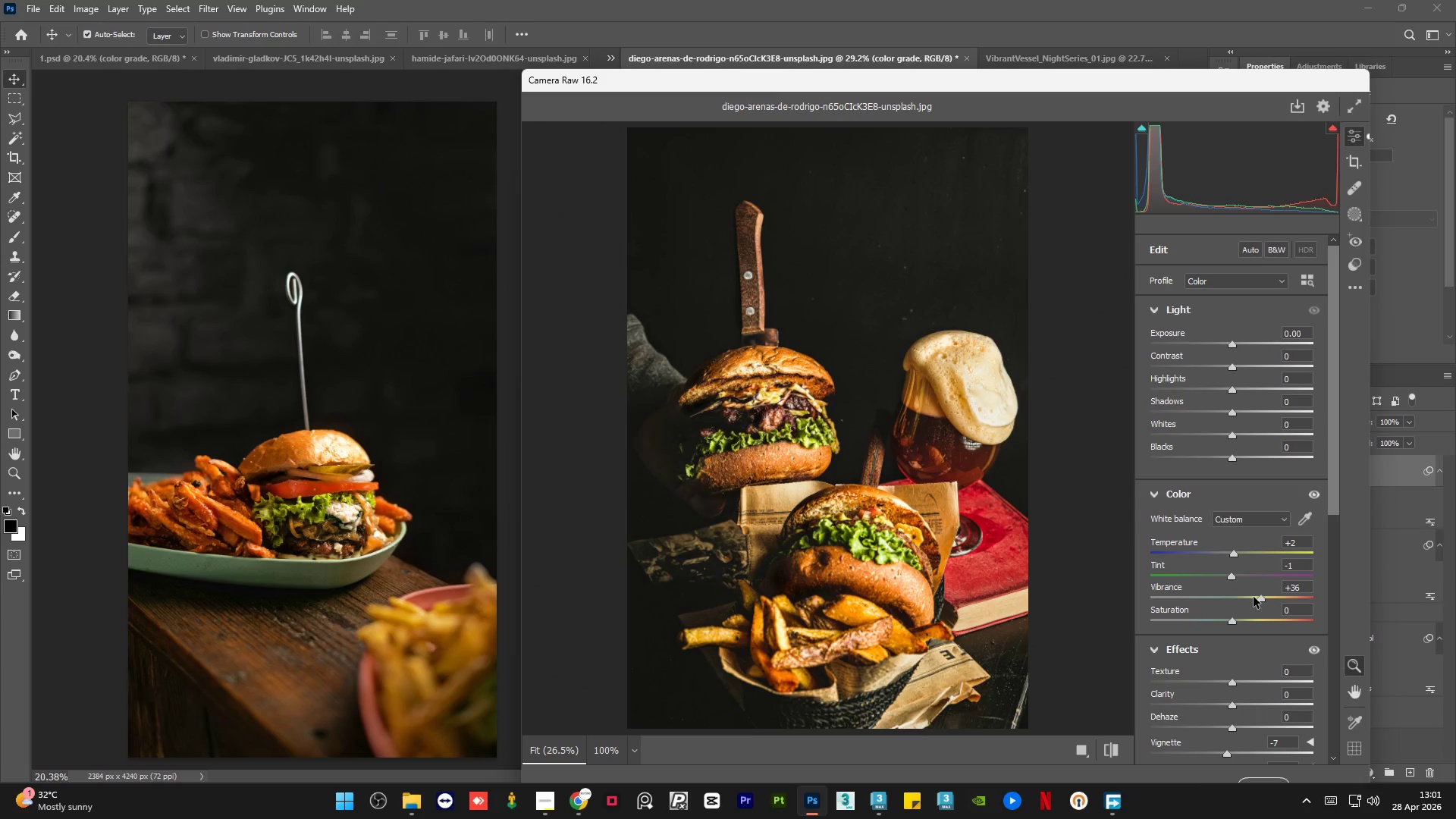 
left_click([1254, 597])
 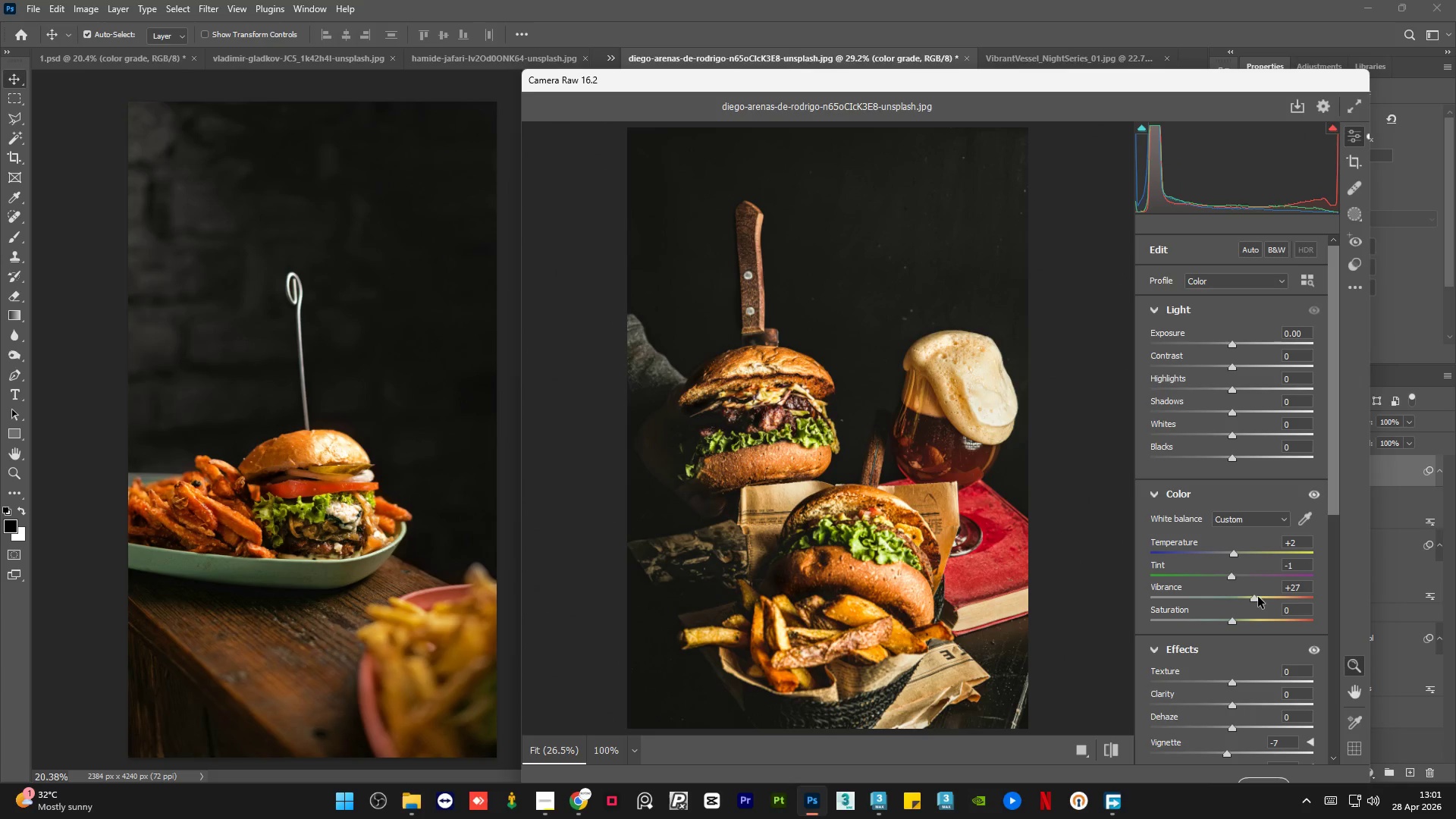 
left_click([1258, 597])
 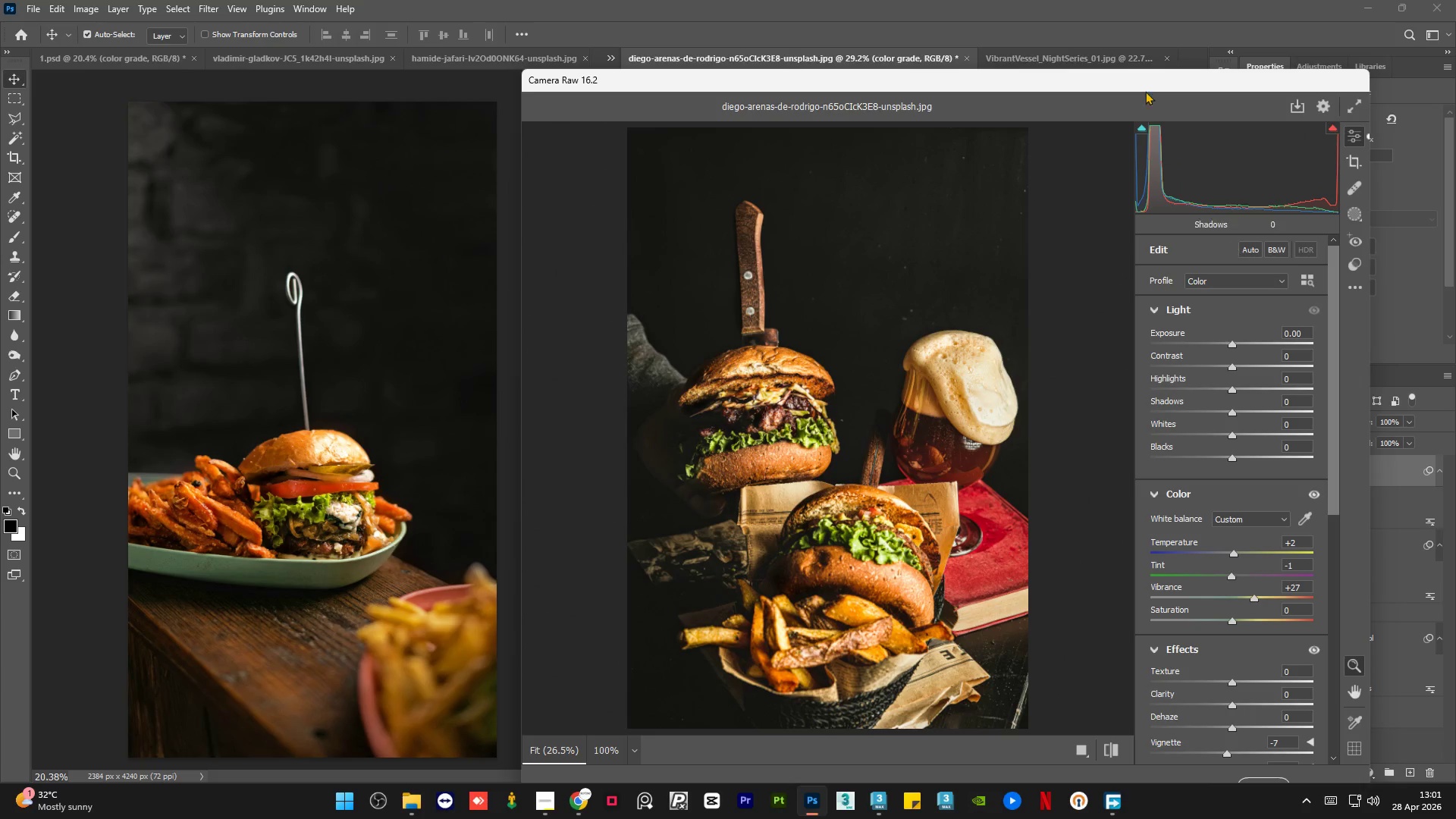 
left_click_drag(start_coordinate=[1082, 83], to_coordinate=[1075, 26])
 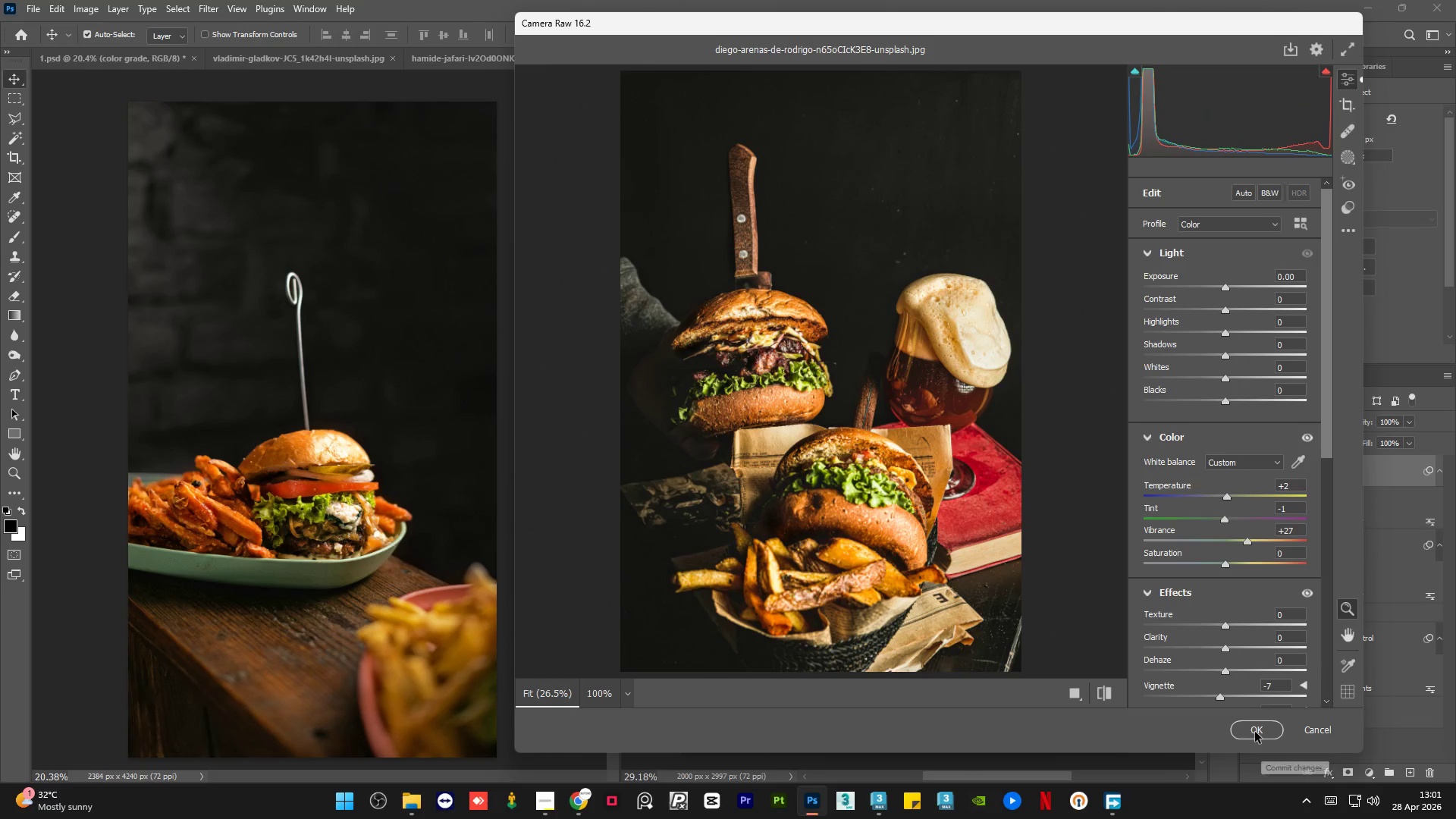 
left_click([1255, 732])
 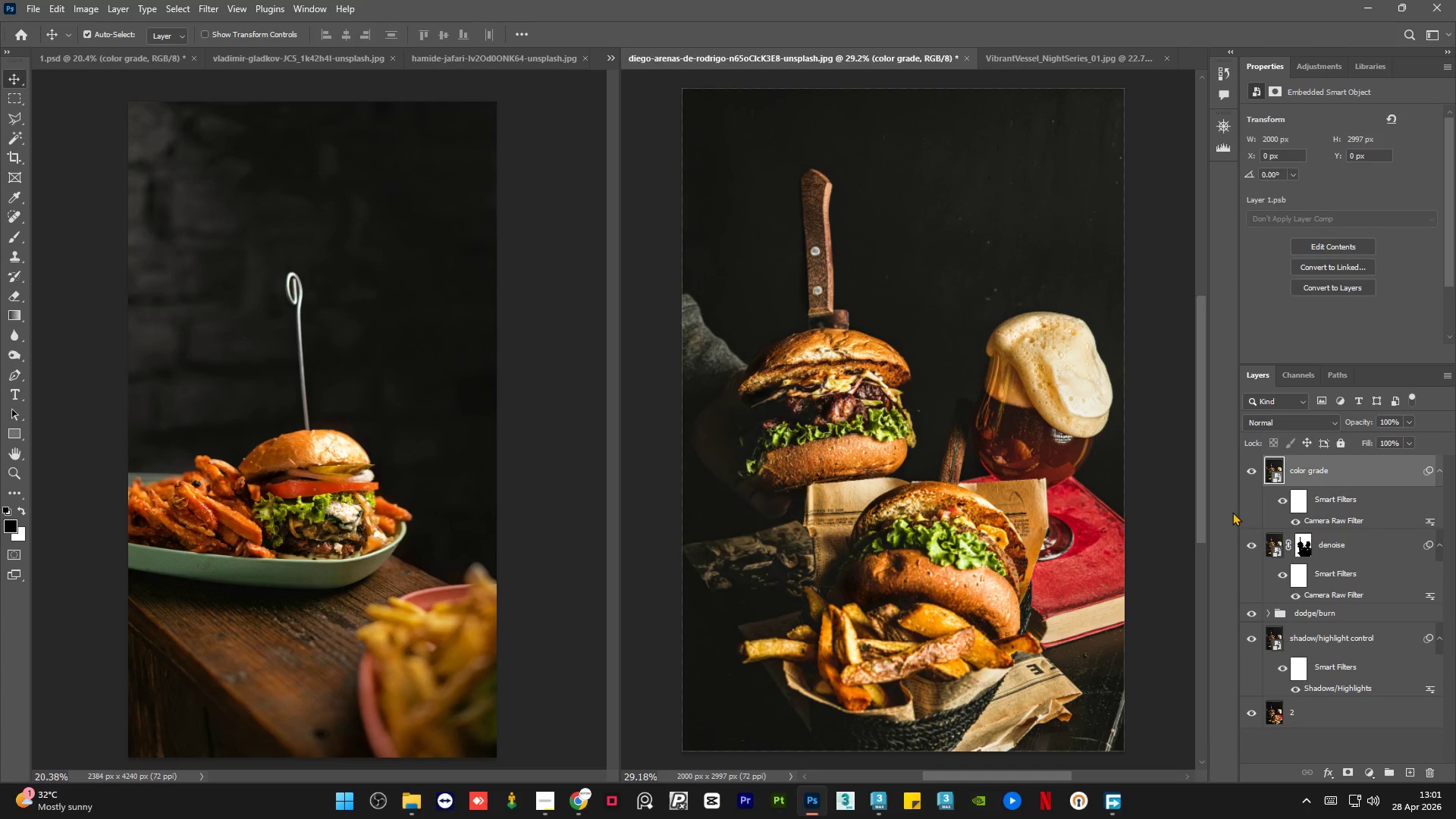 
left_click([1248, 468])
 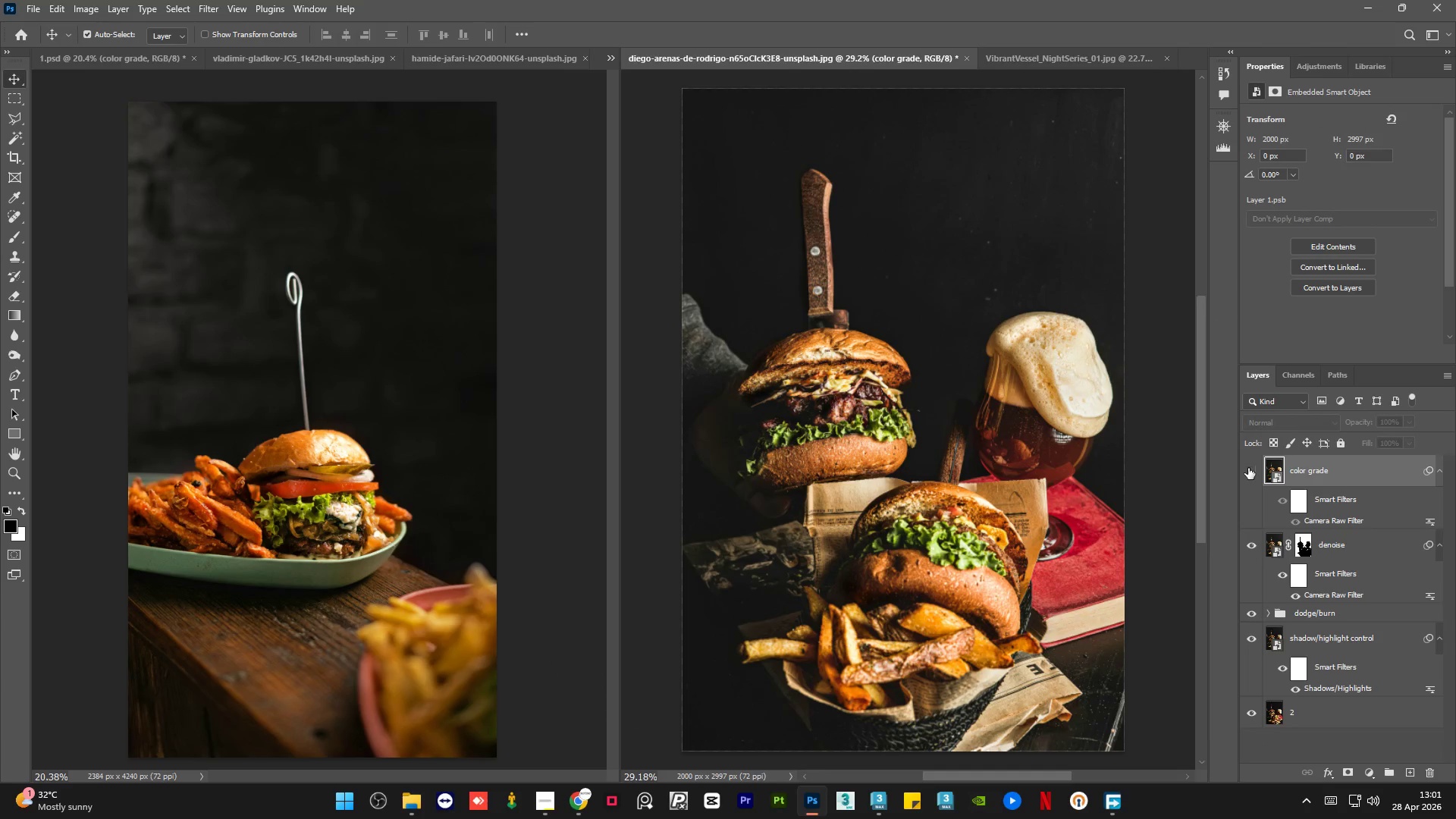 
left_click([1248, 468])
 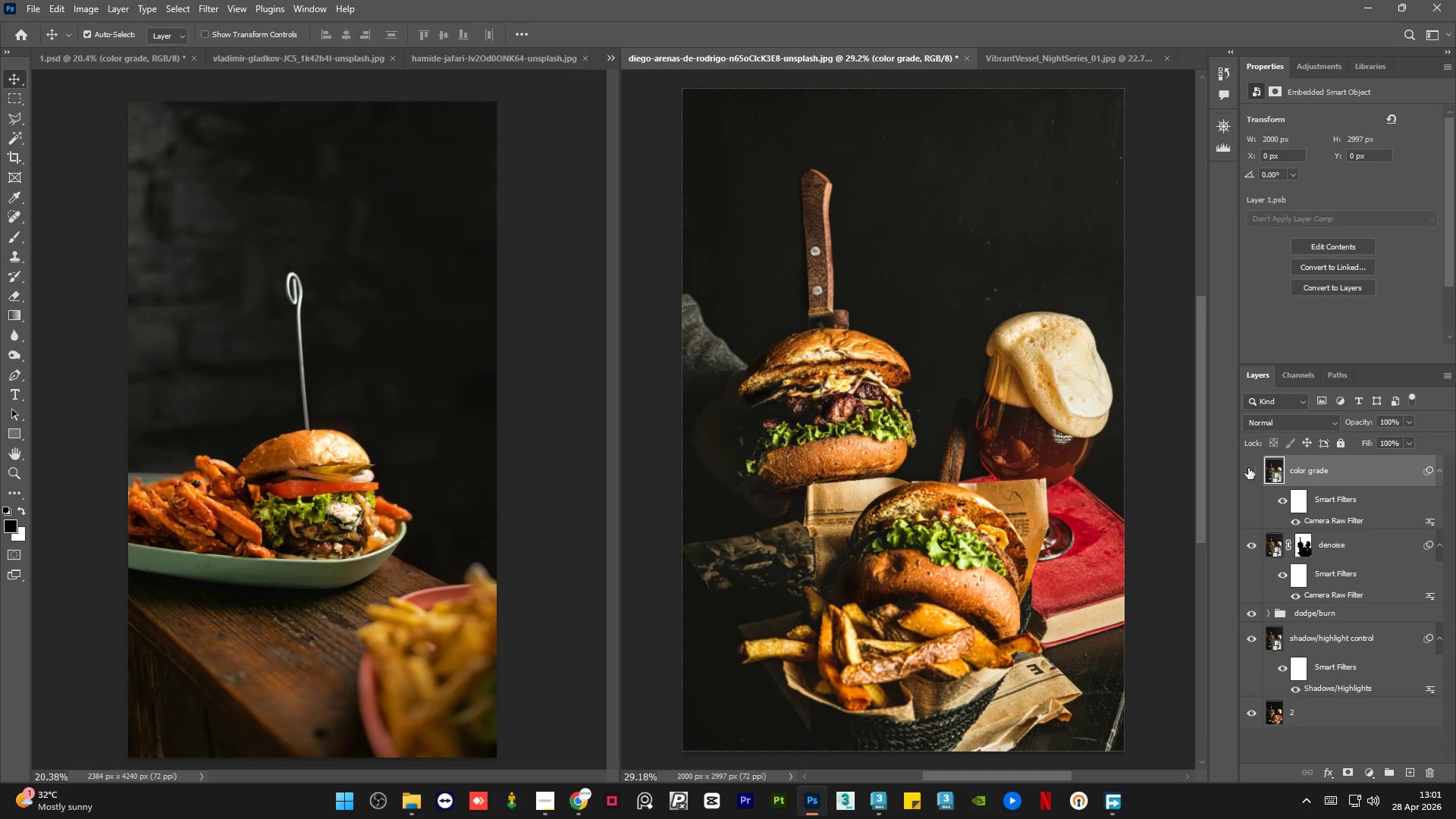 
double_click([1248, 468])
 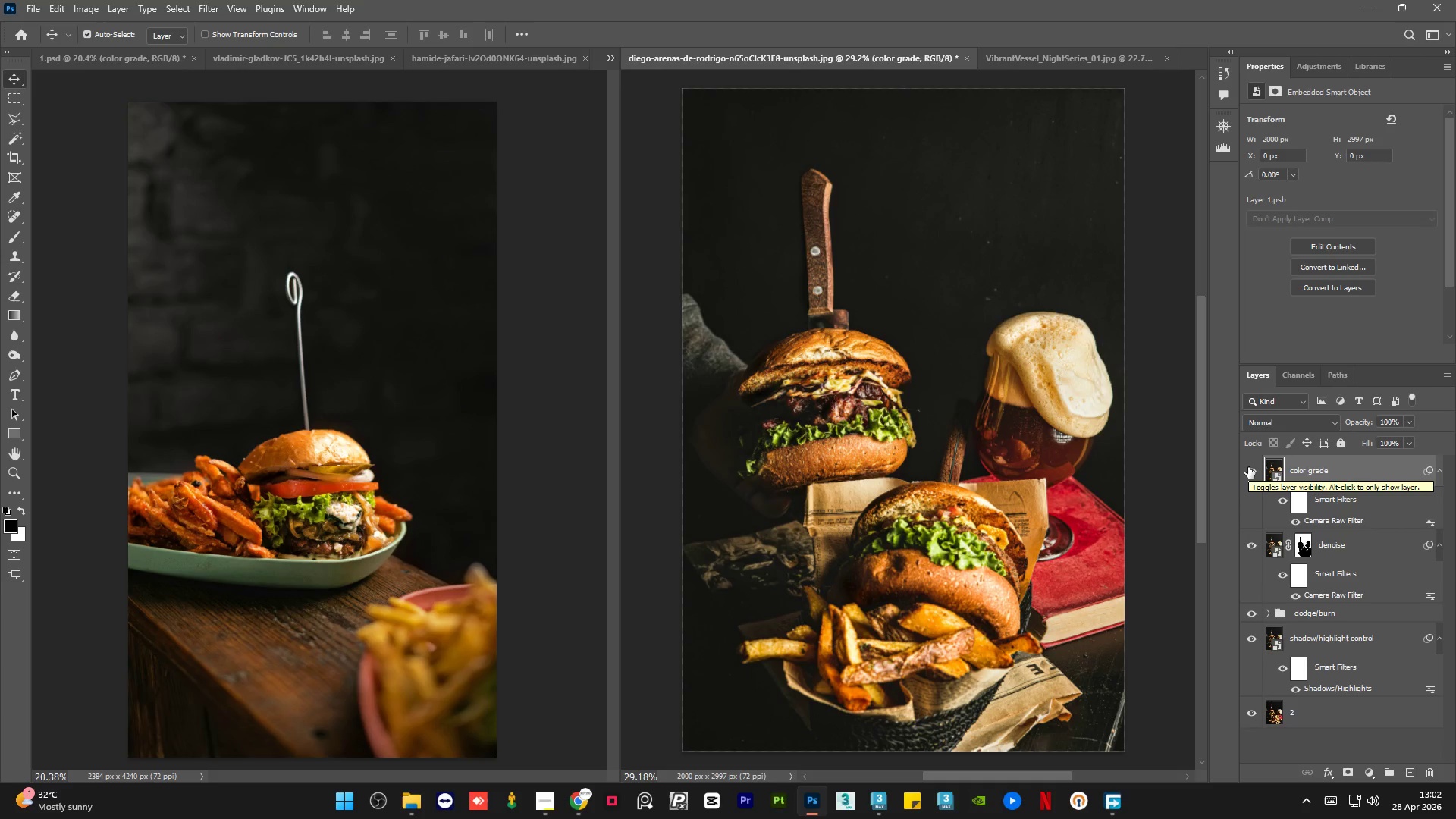 
double_click([1248, 467])
 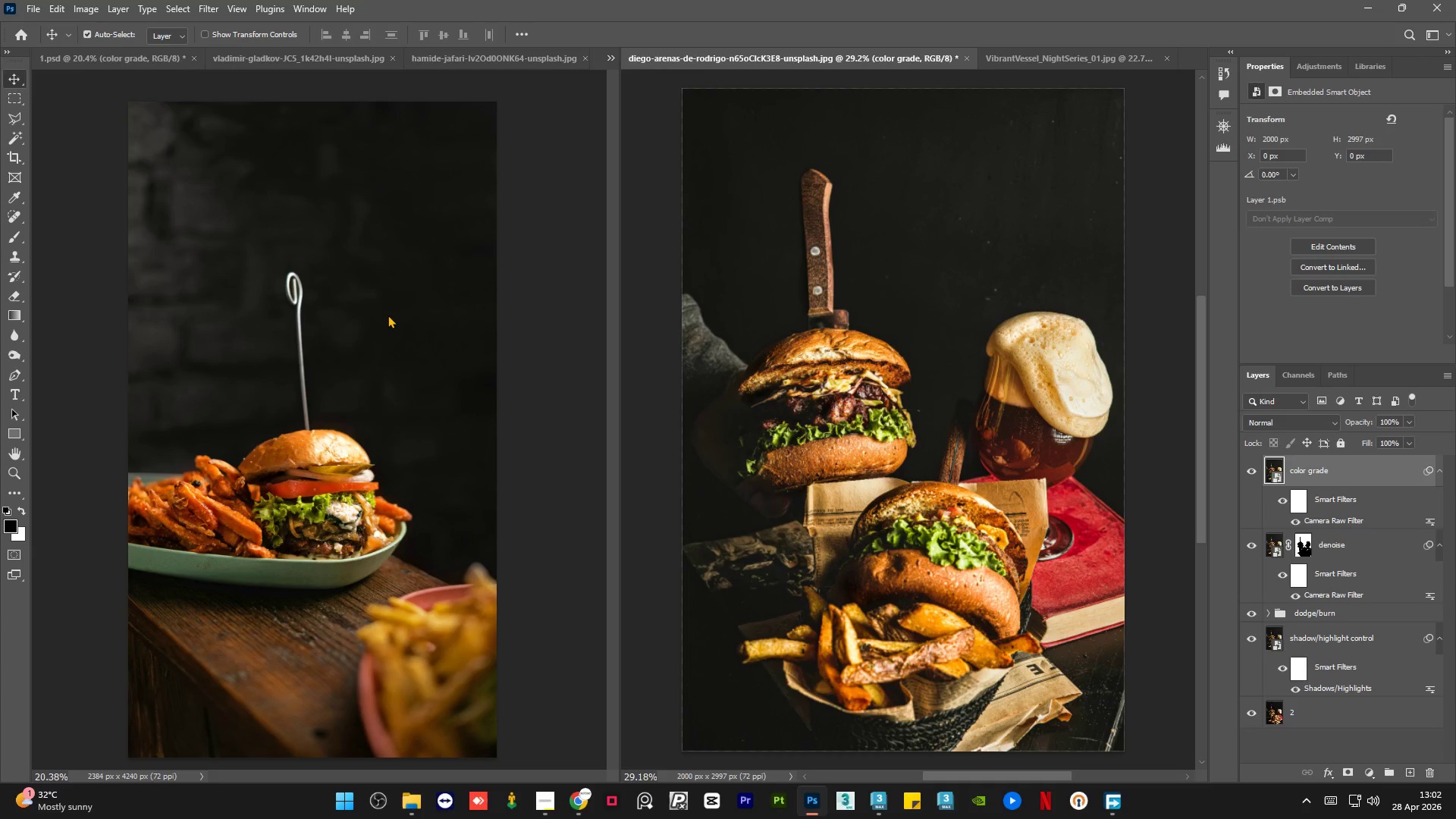 
left_click([388, 316])
 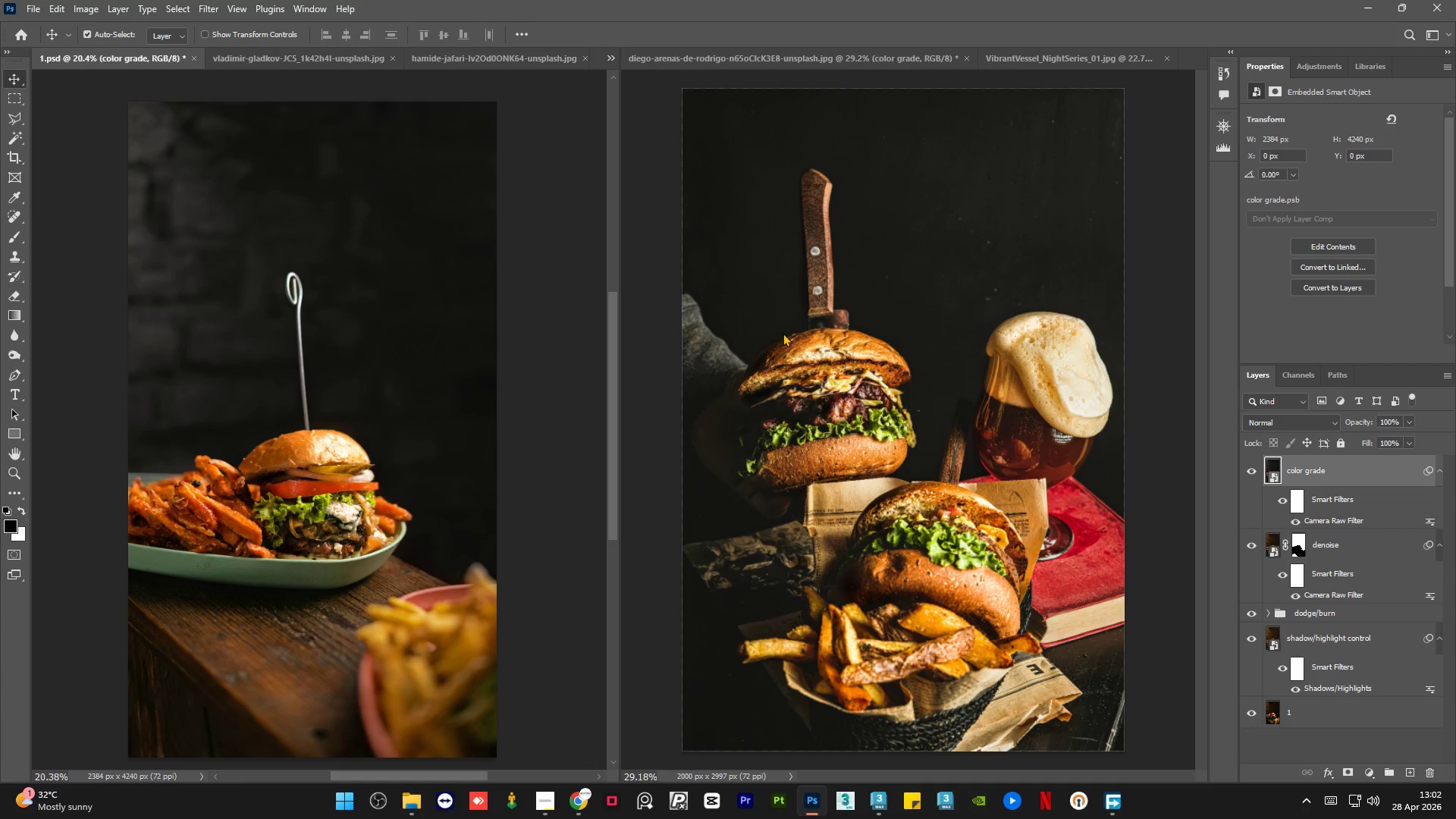 
left_click([783, 333])
 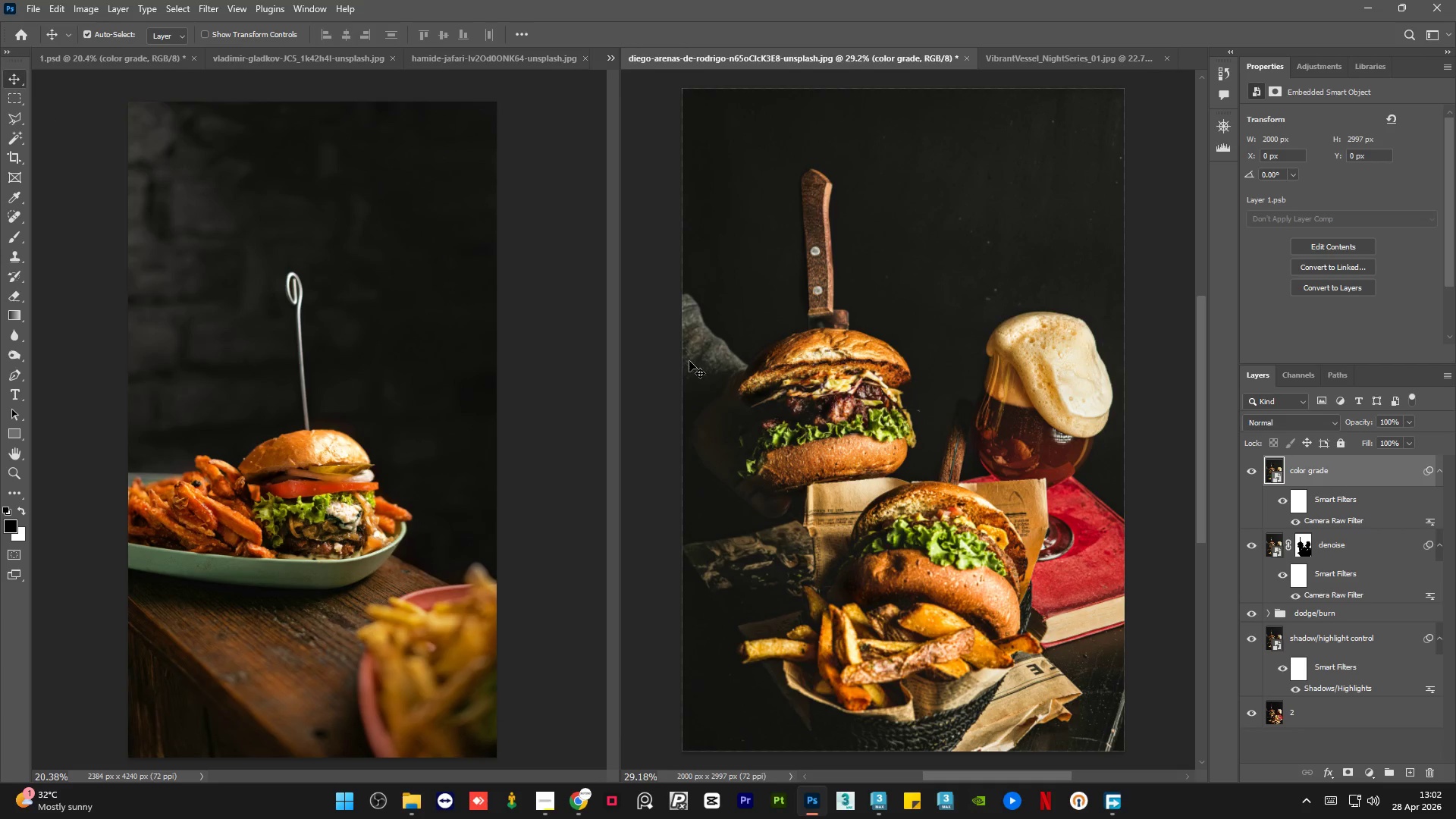 
left_click([403, 381])
 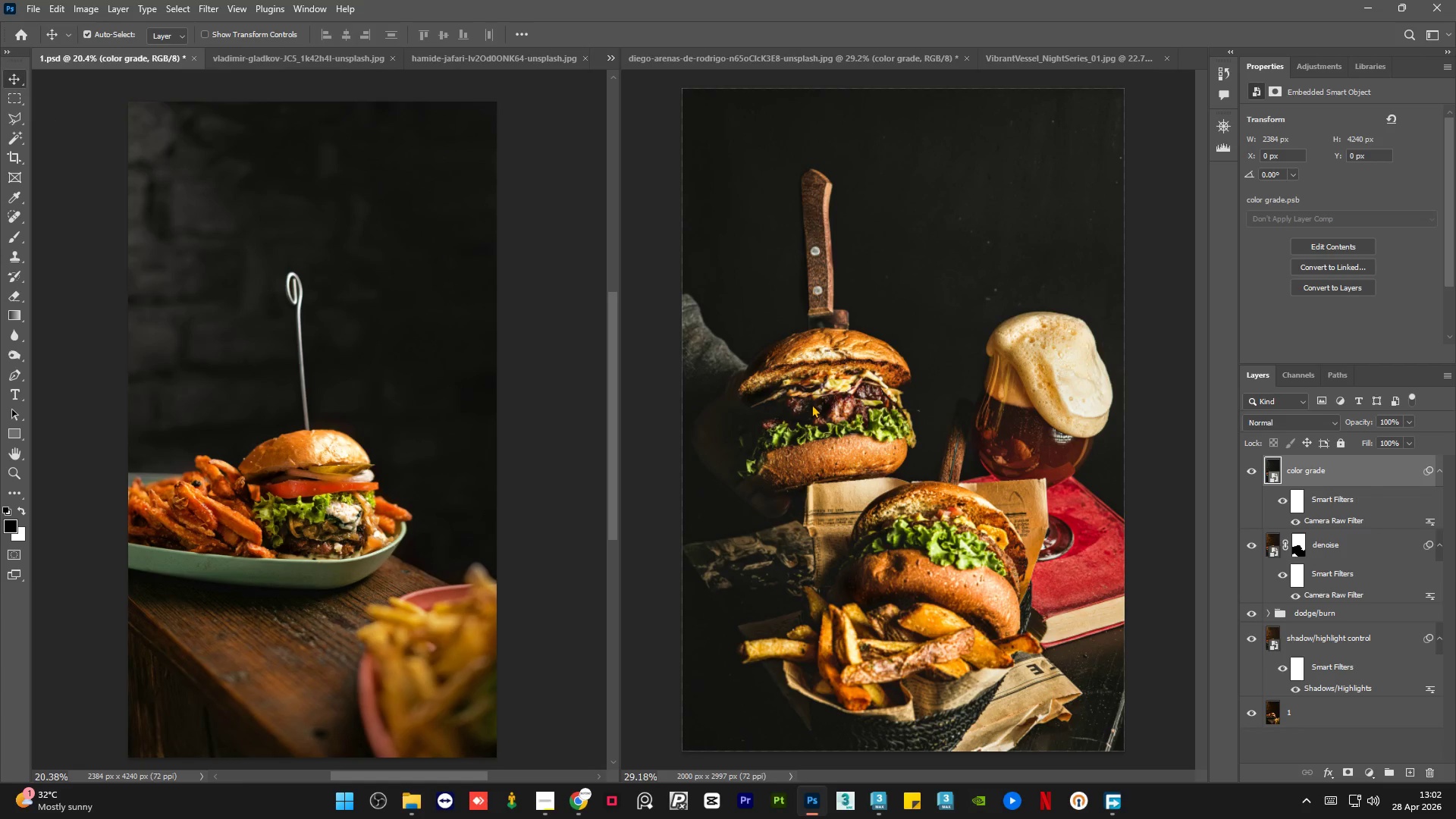 
left_click([814, 404])
 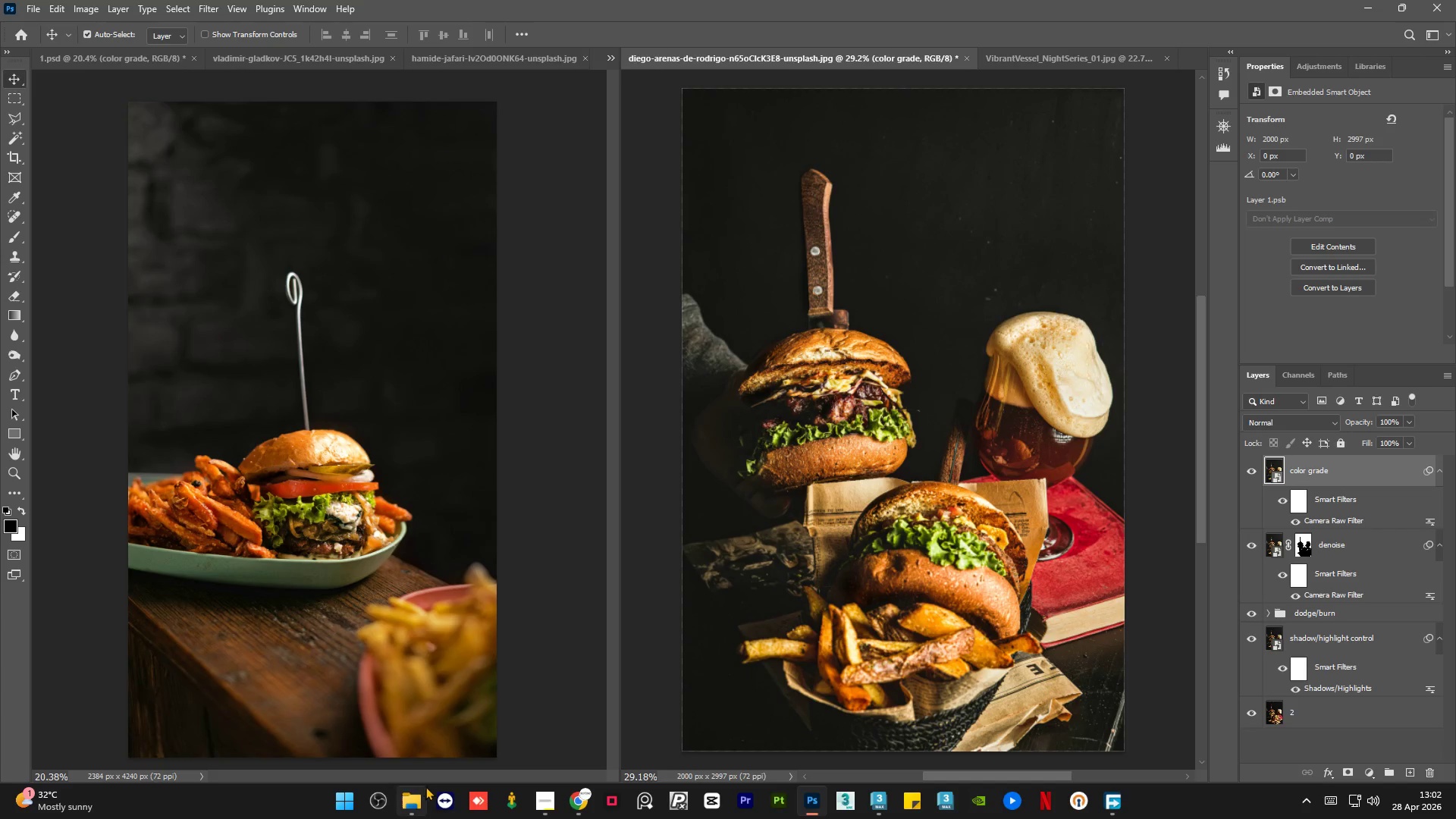 
left_click([544, 805])